 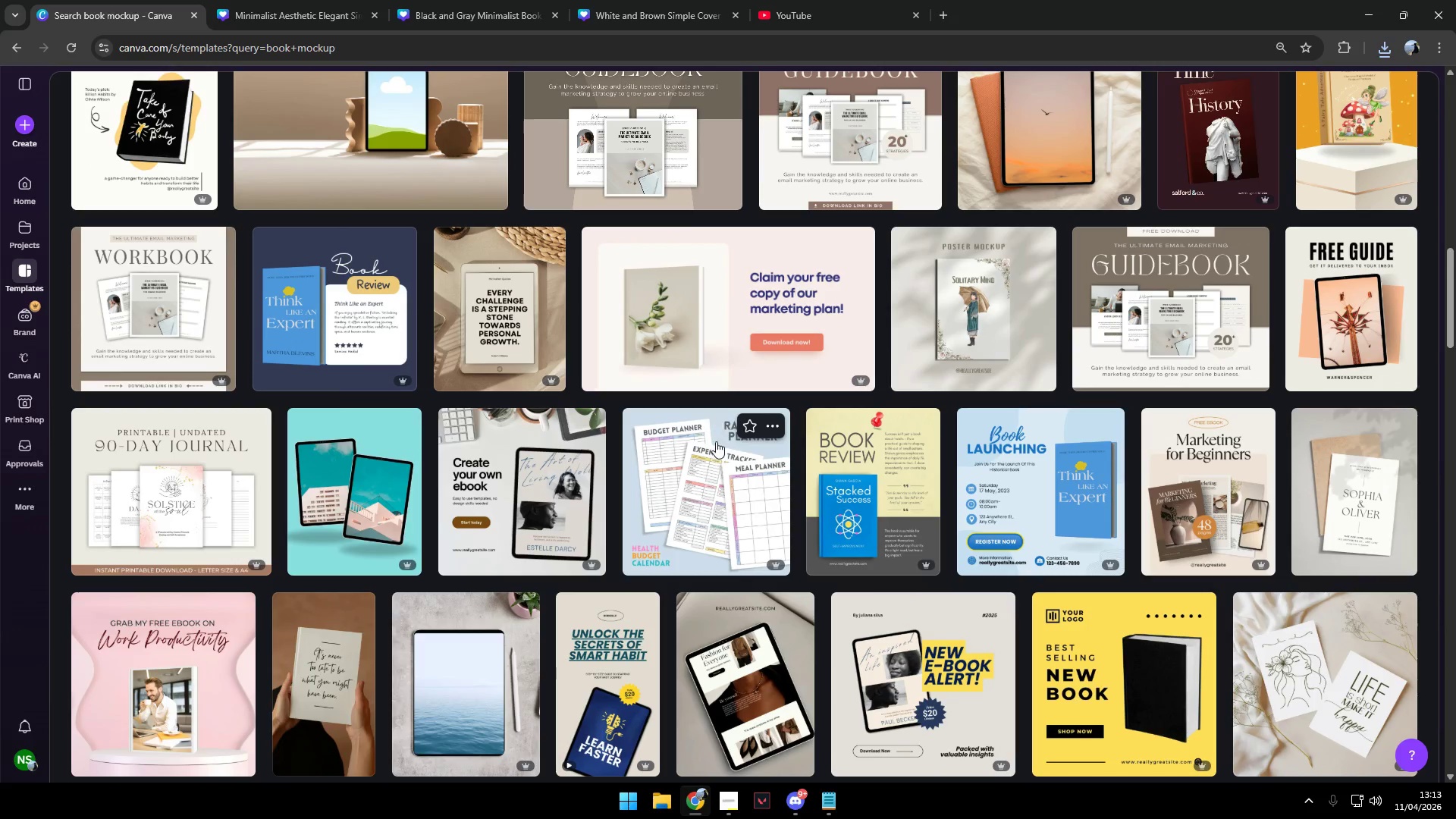 
left_click([984, 247])
 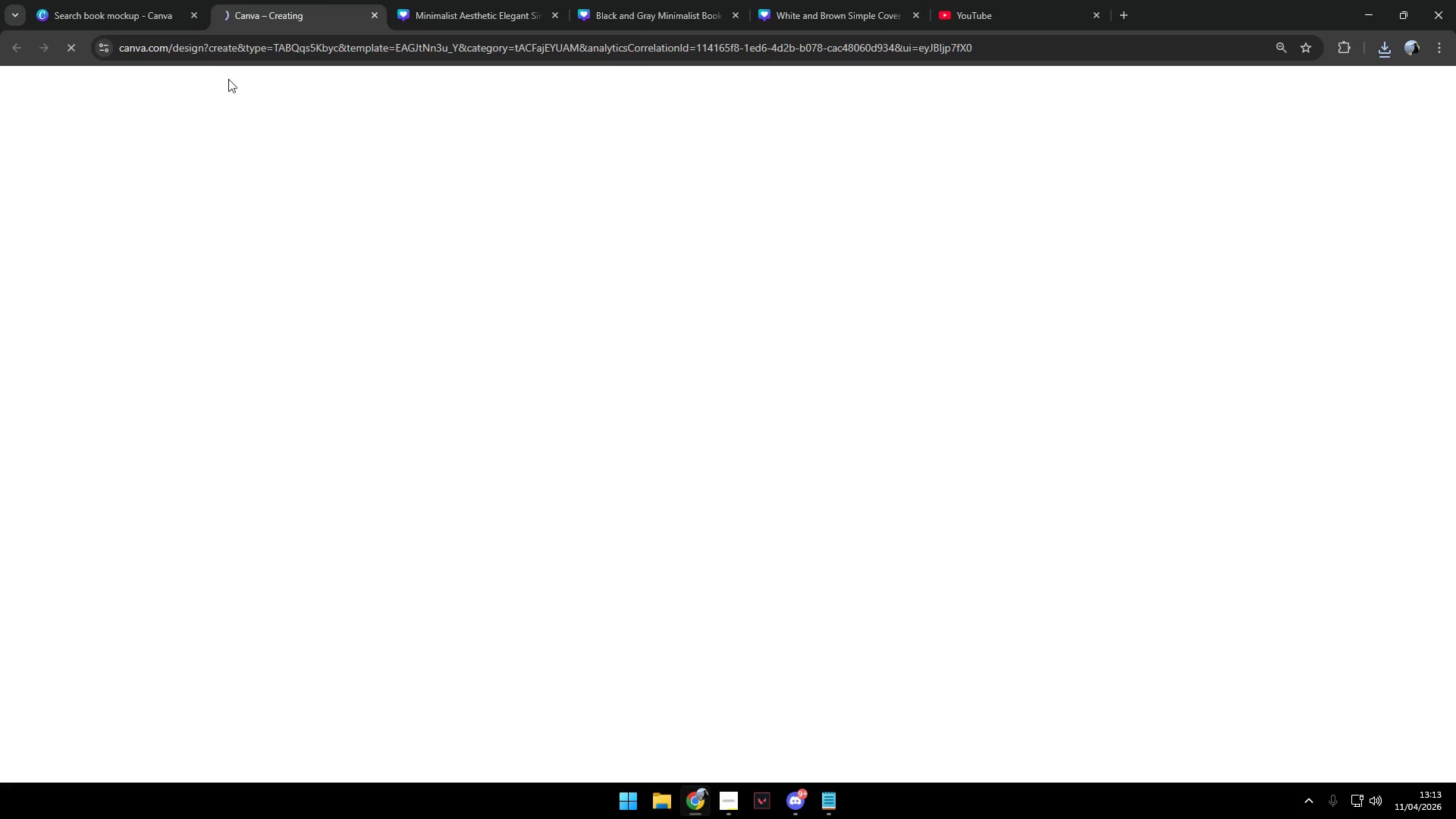 
left_click_drag(start_coordinate=[122, 0], to_coordinate=[117, 1])
 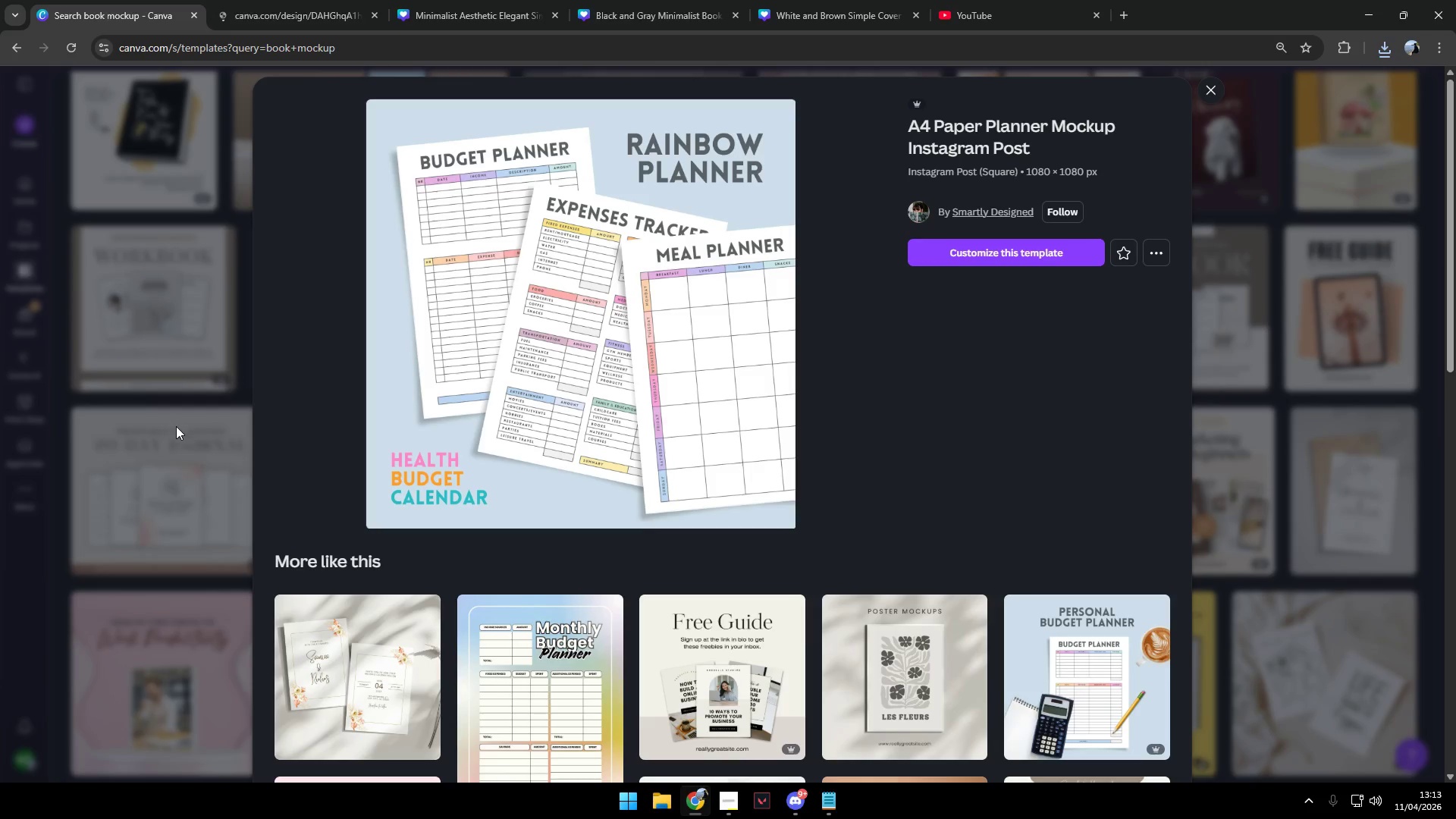 
scroll: coordinate [528, 535], scroll_direction: down, amount: 3.0
 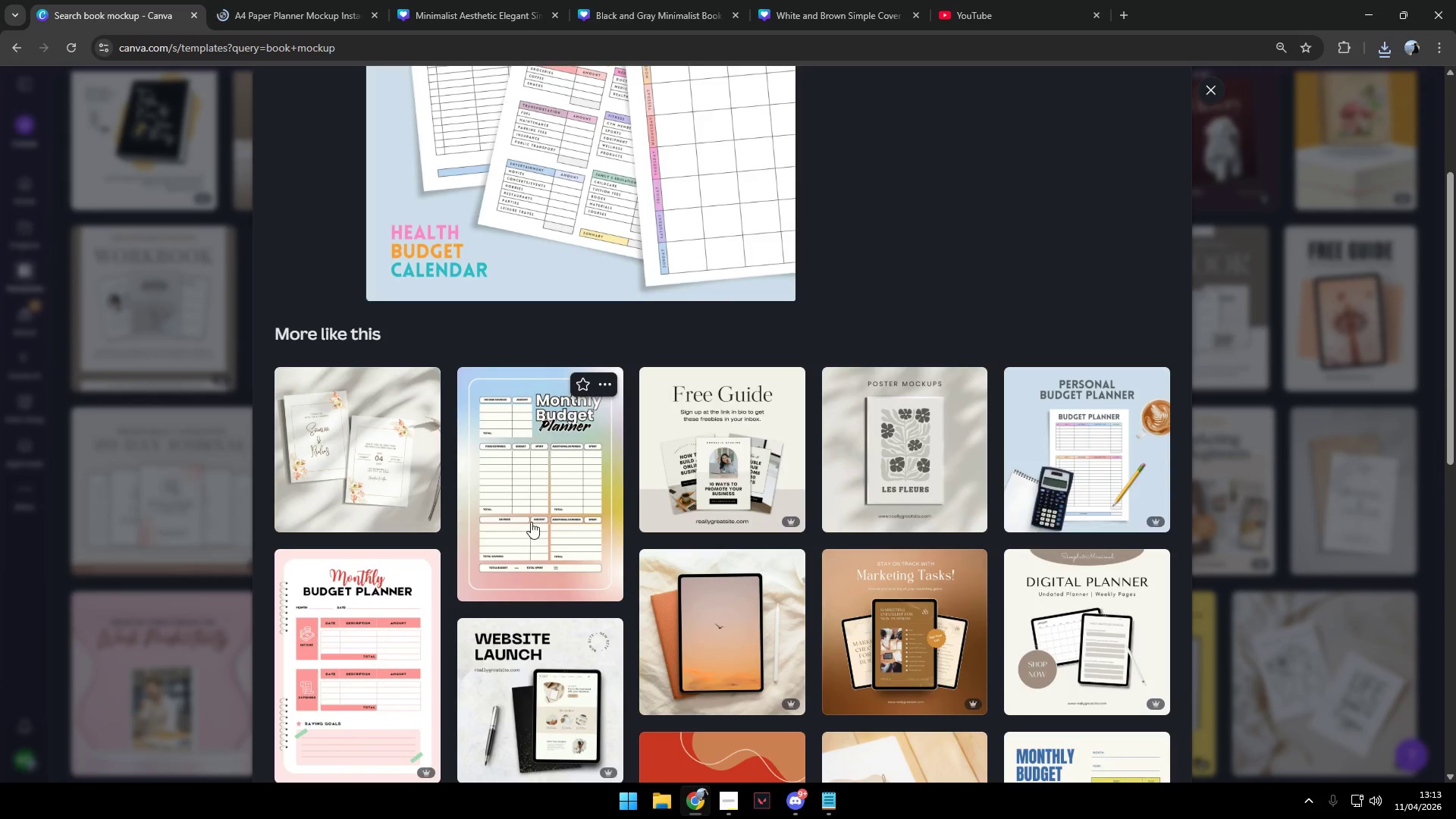 
left_click([526, 509])
 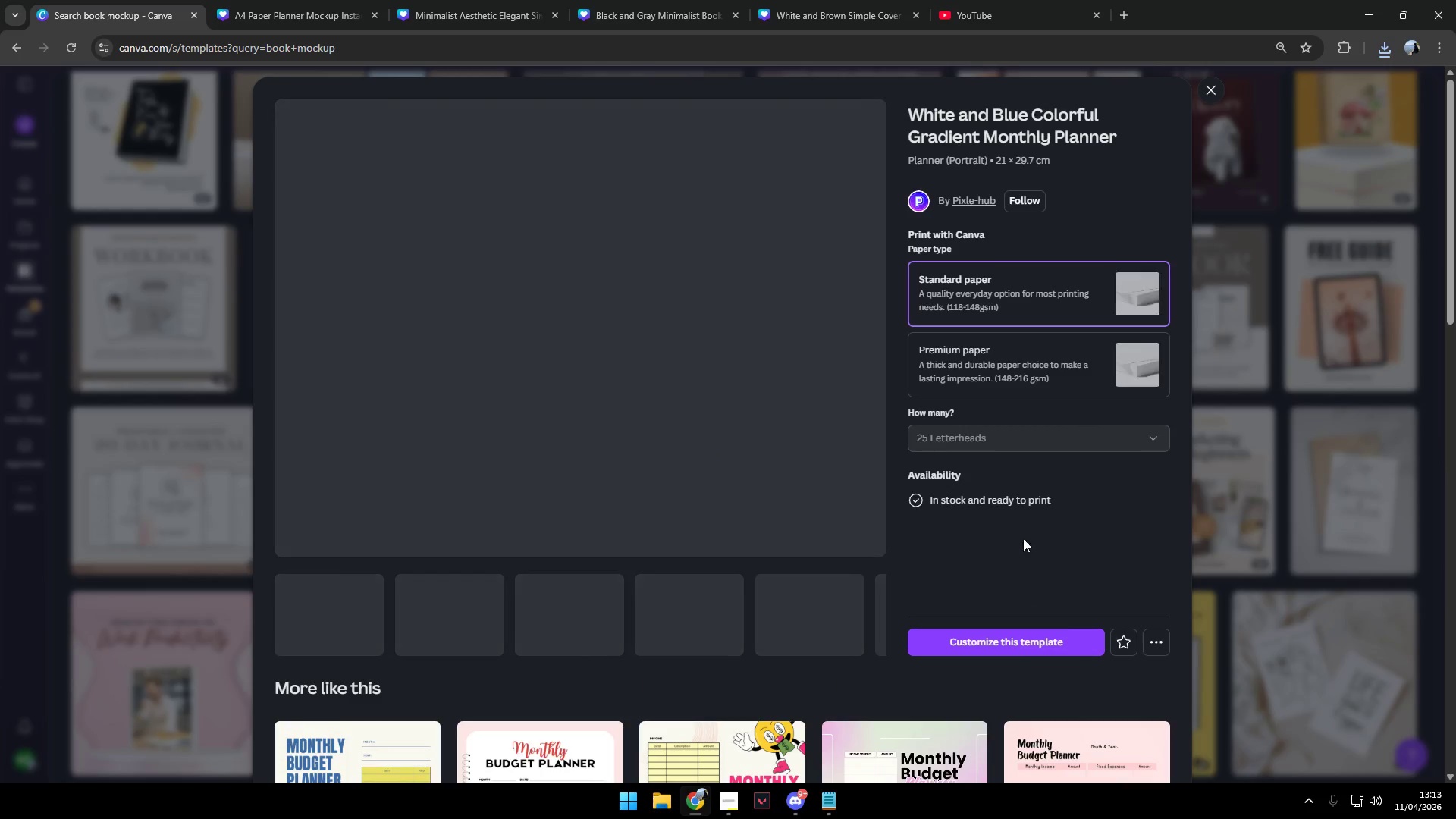 
left_click([1053, 641])
 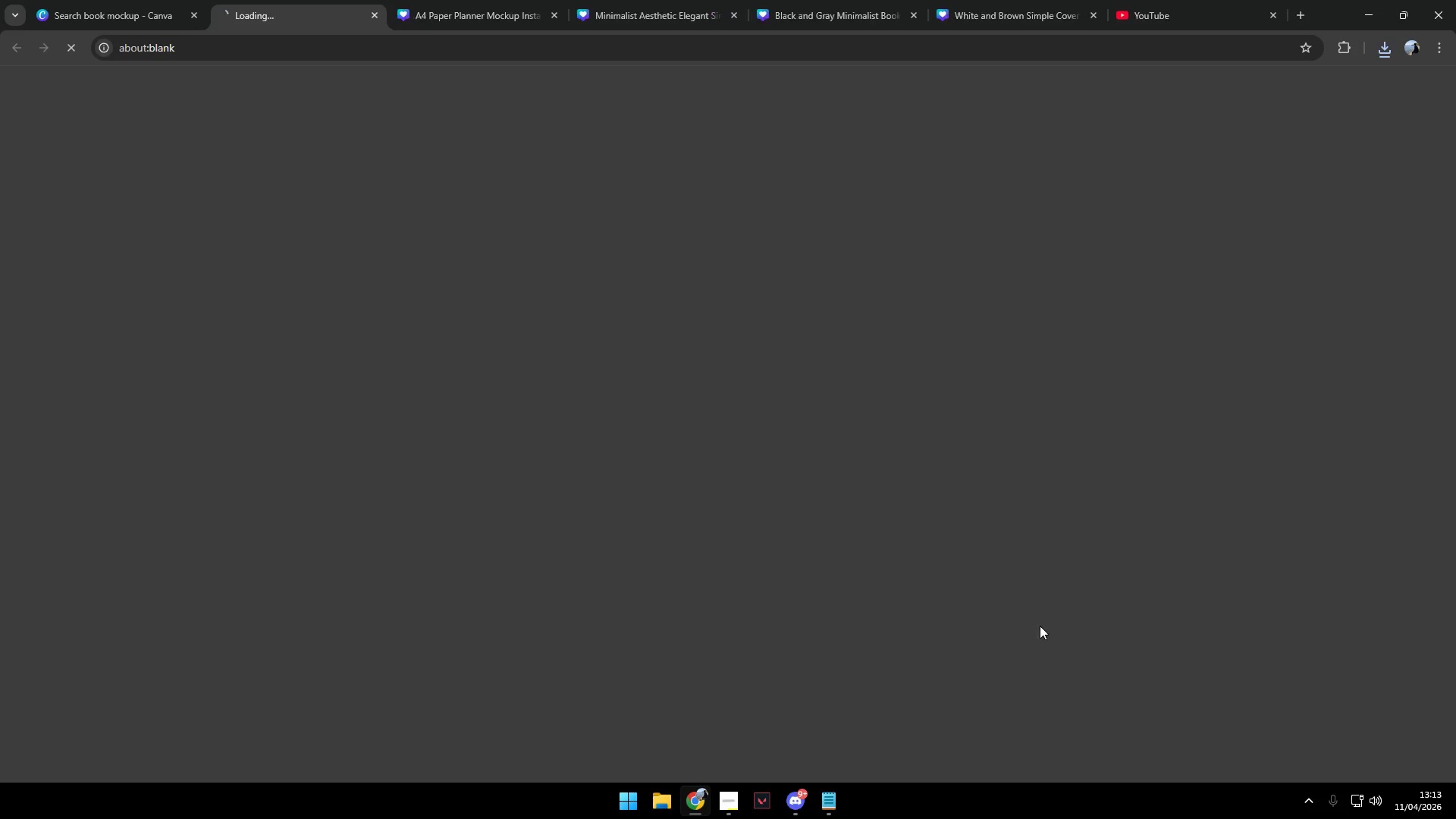 
key(Alt+AltLeft)
 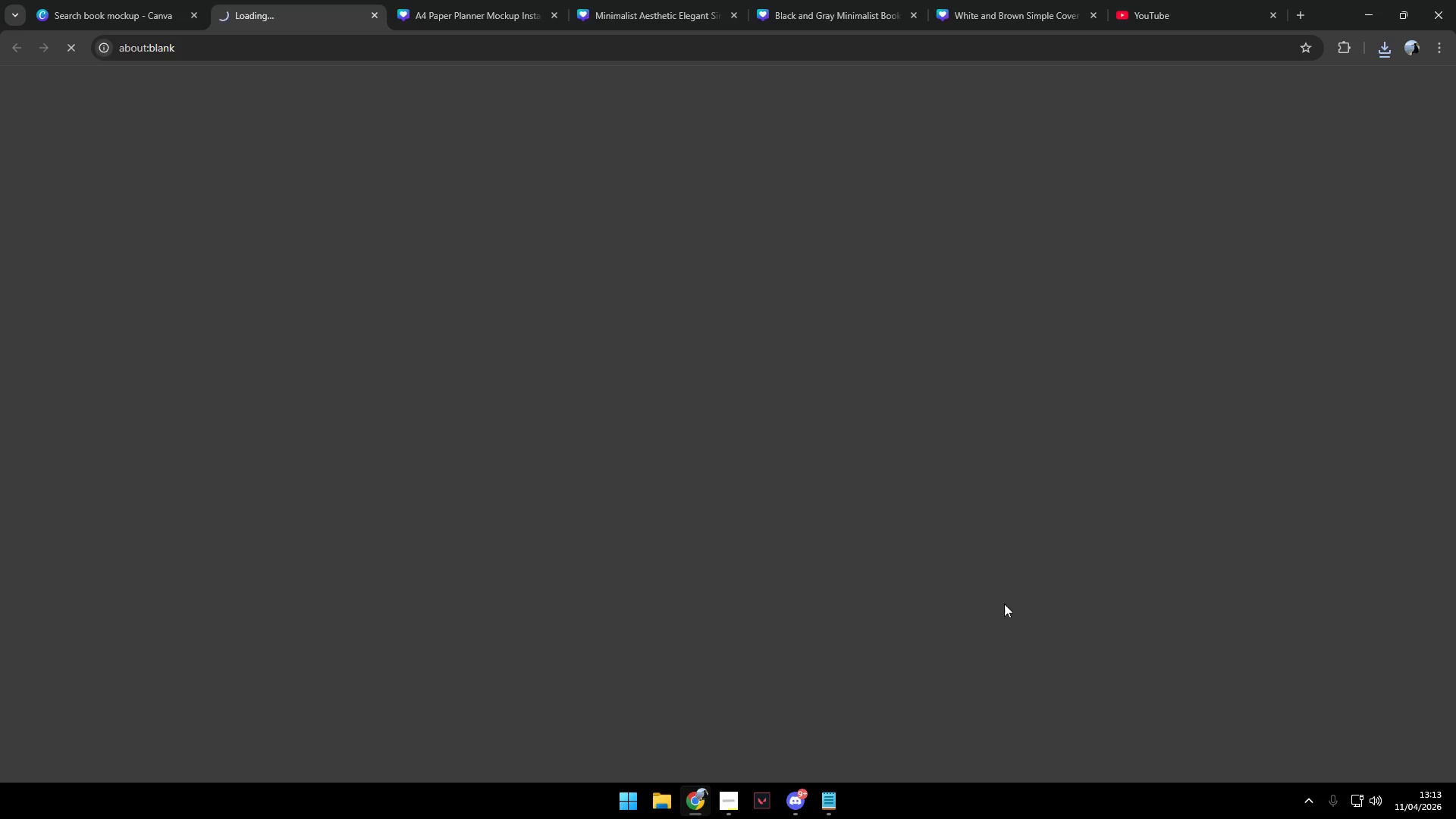 
key(Alt+Tab)